 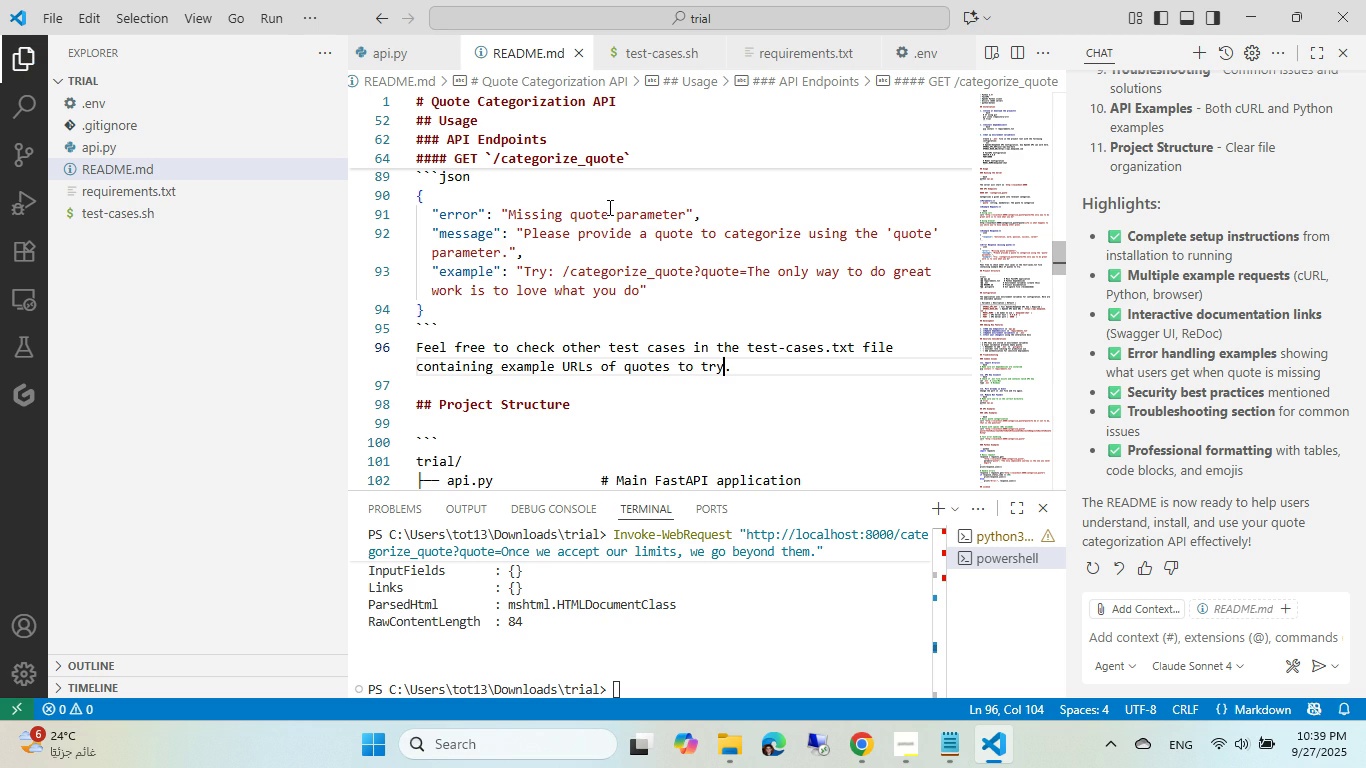 
key(Control+S)
 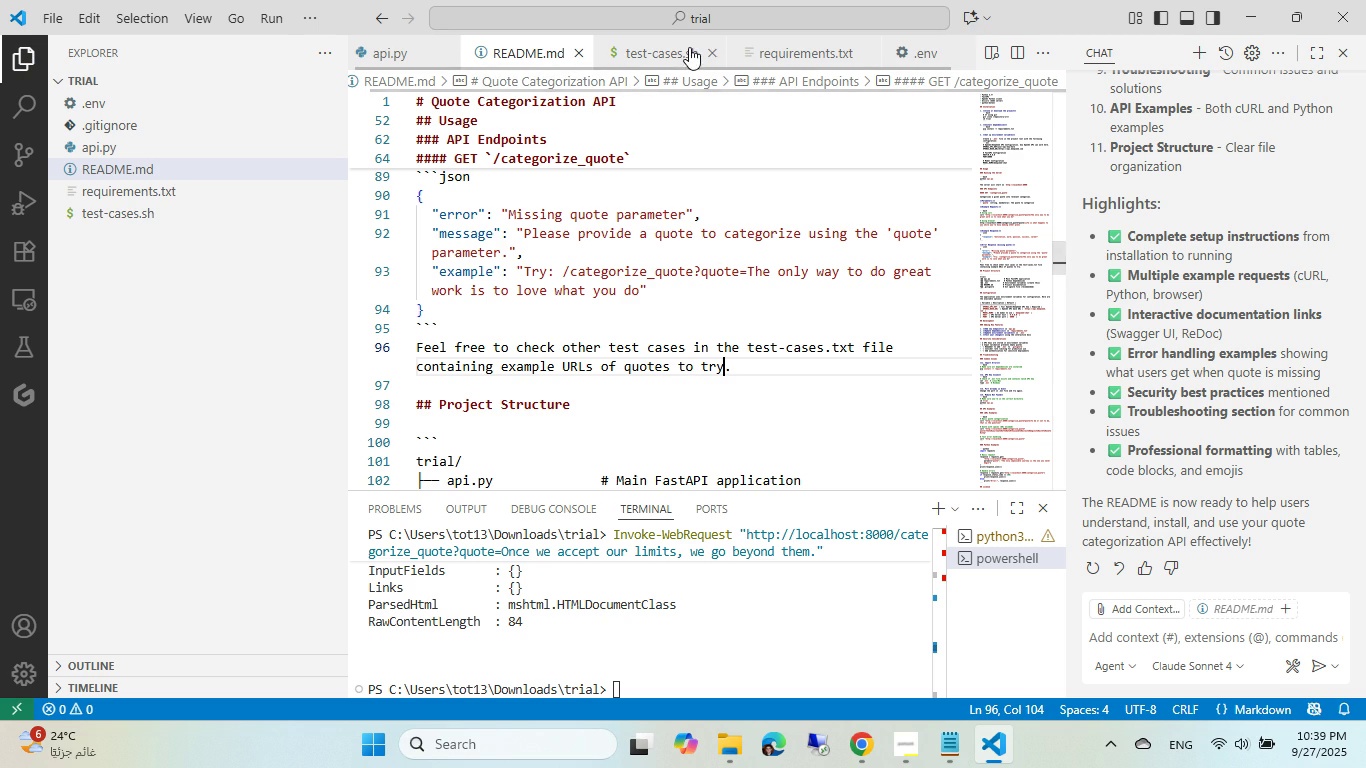 
left_click([686, 47])
 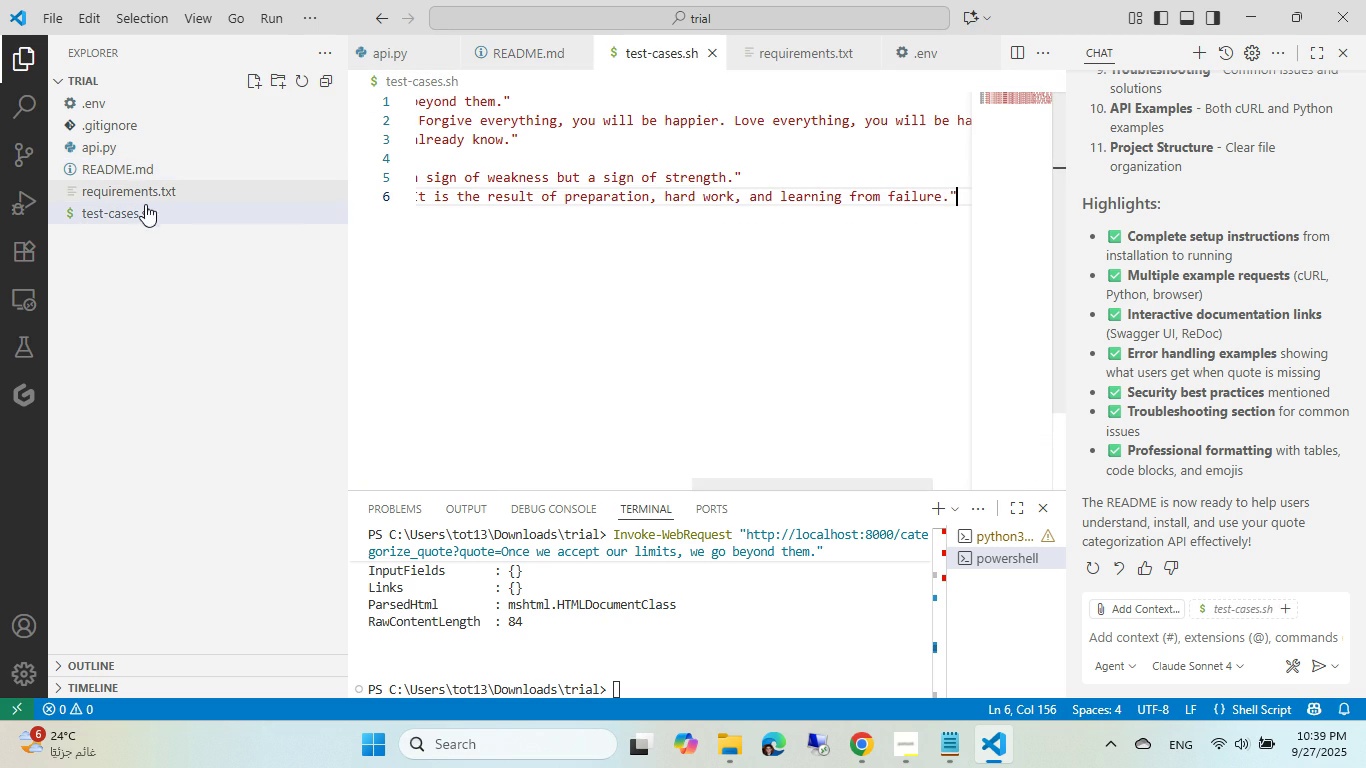 
right_click([137, 210])
 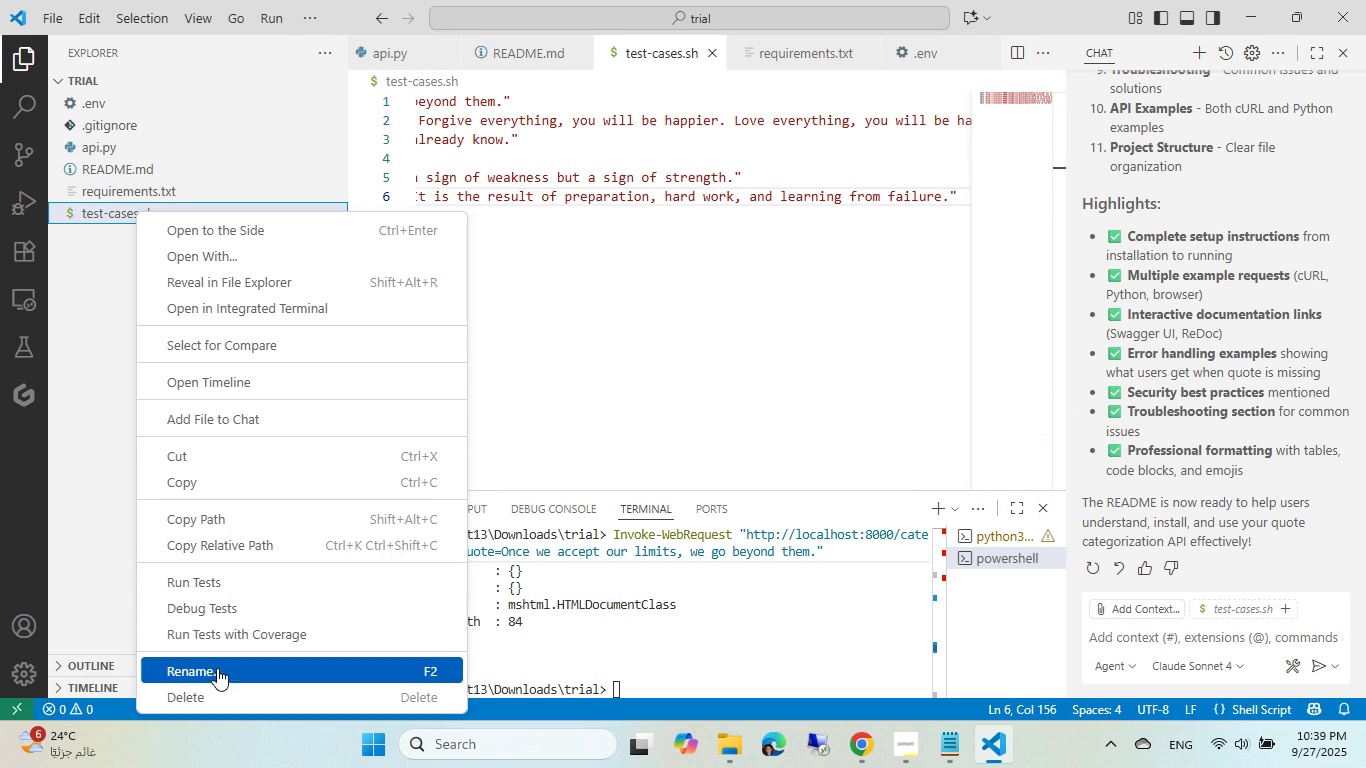 
left_click([217, 675])
 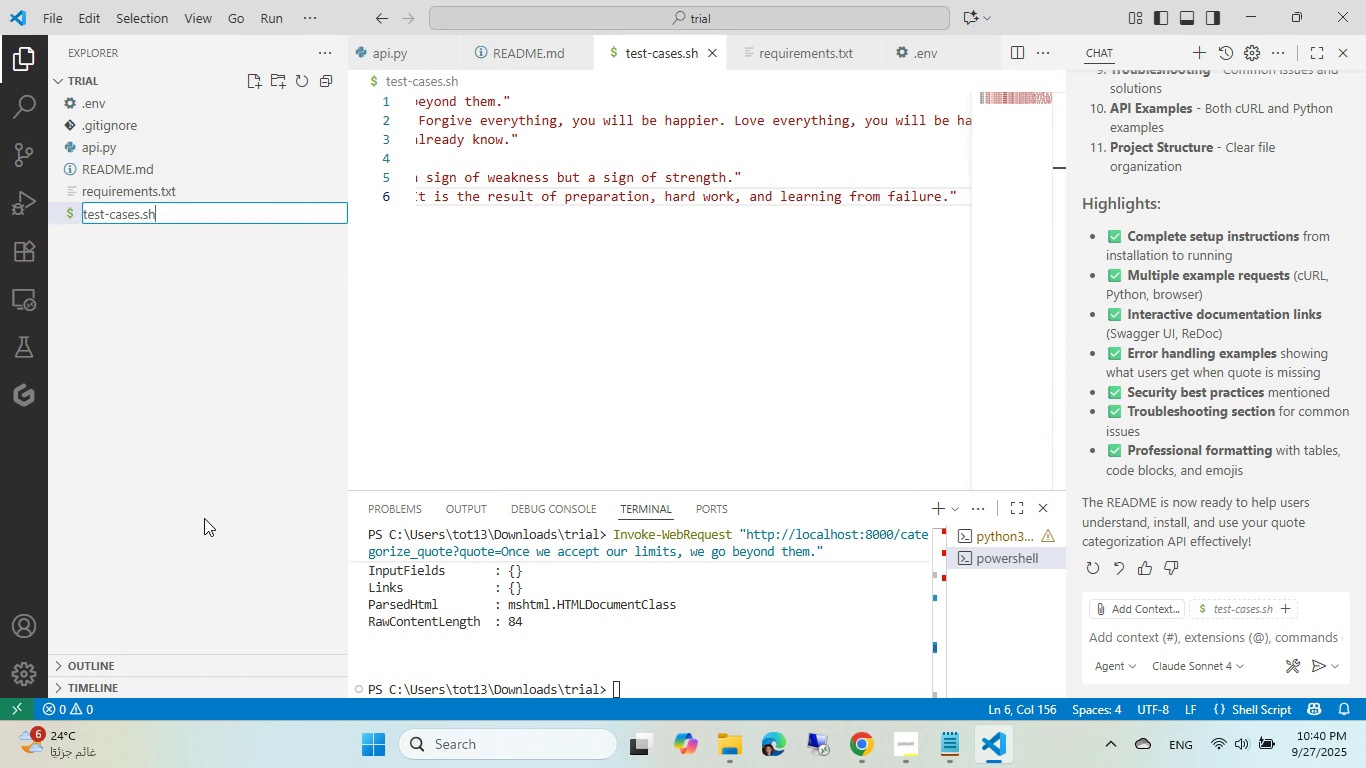 
type([End])
key(Backspace)
key(Backspace)
type(txt)
 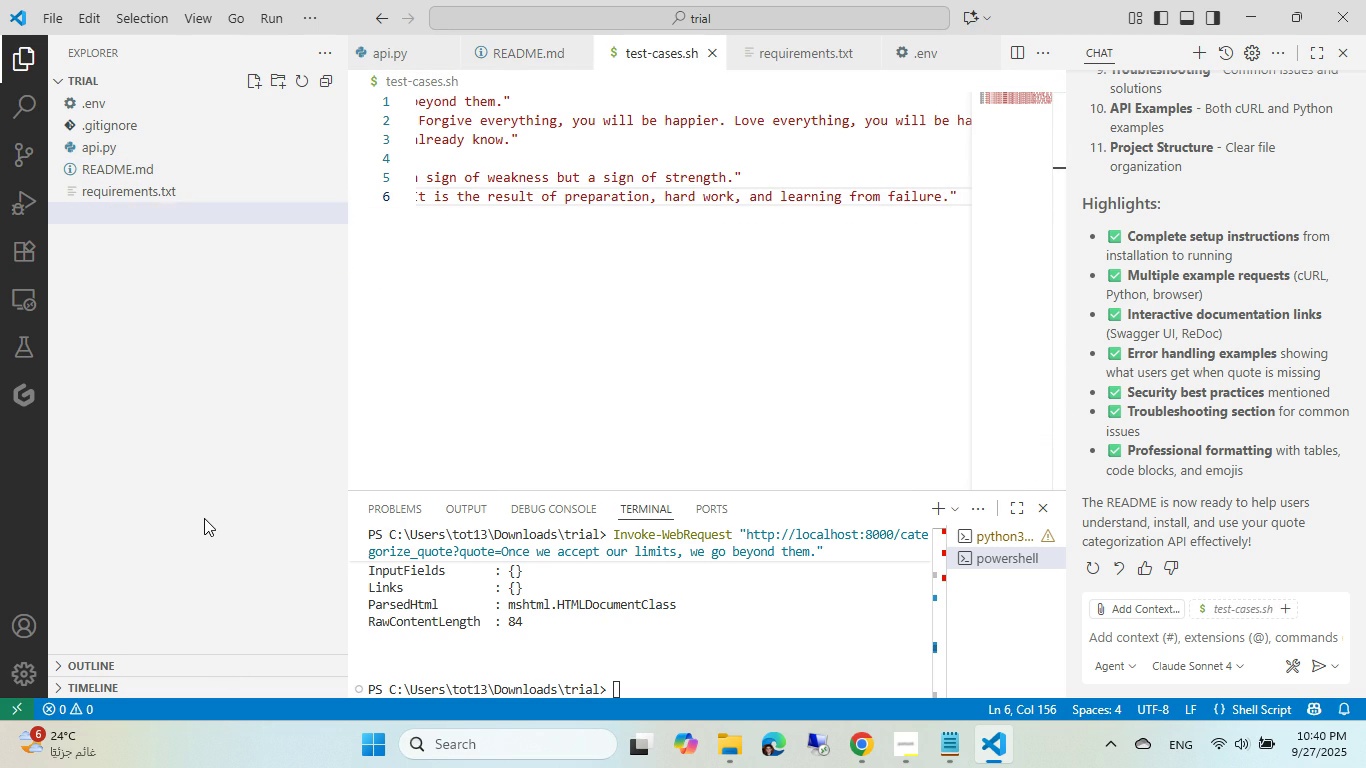 
key(Enter)
 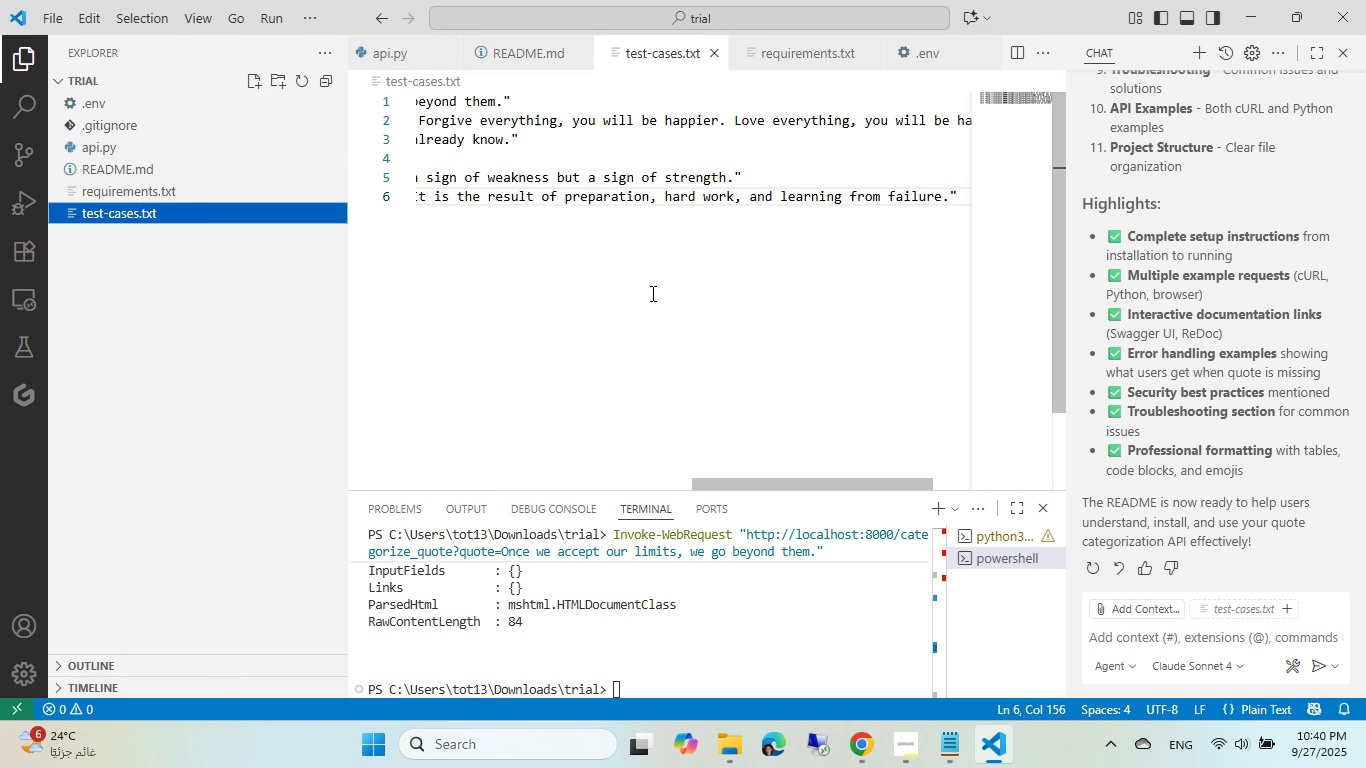 
left_click([663, 232])